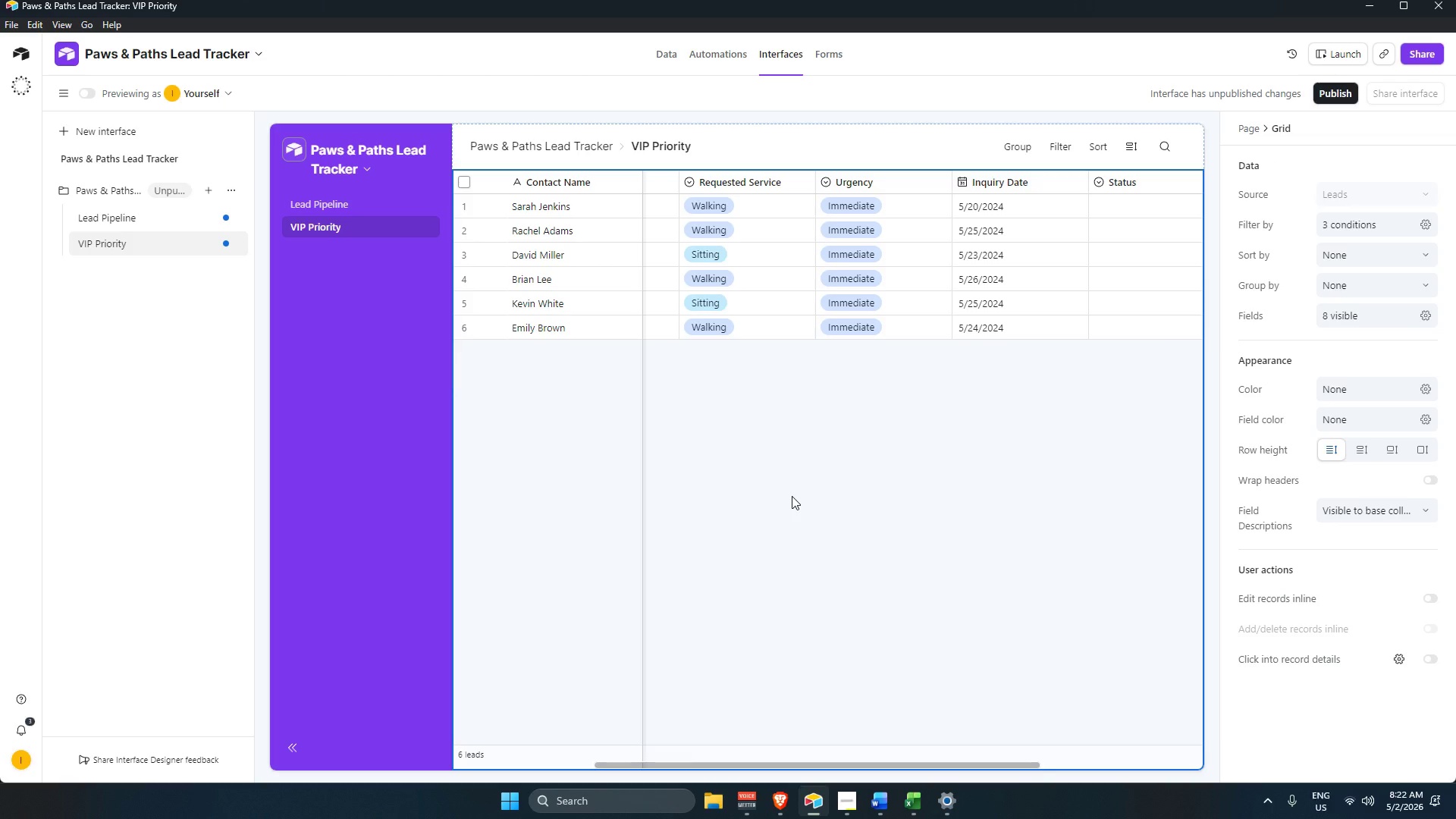 
wait(12.52)
 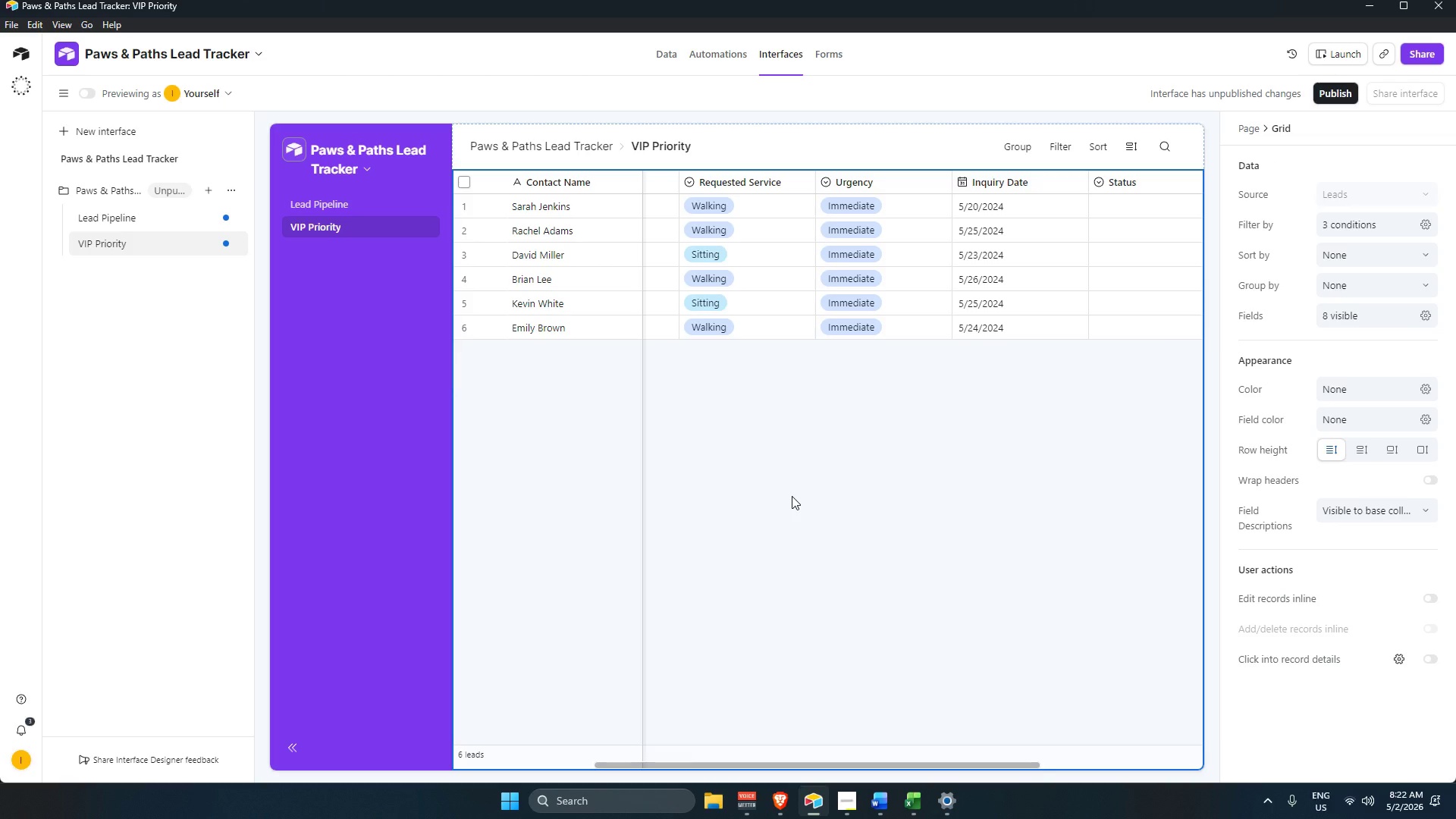 
left_click([844, 800])